 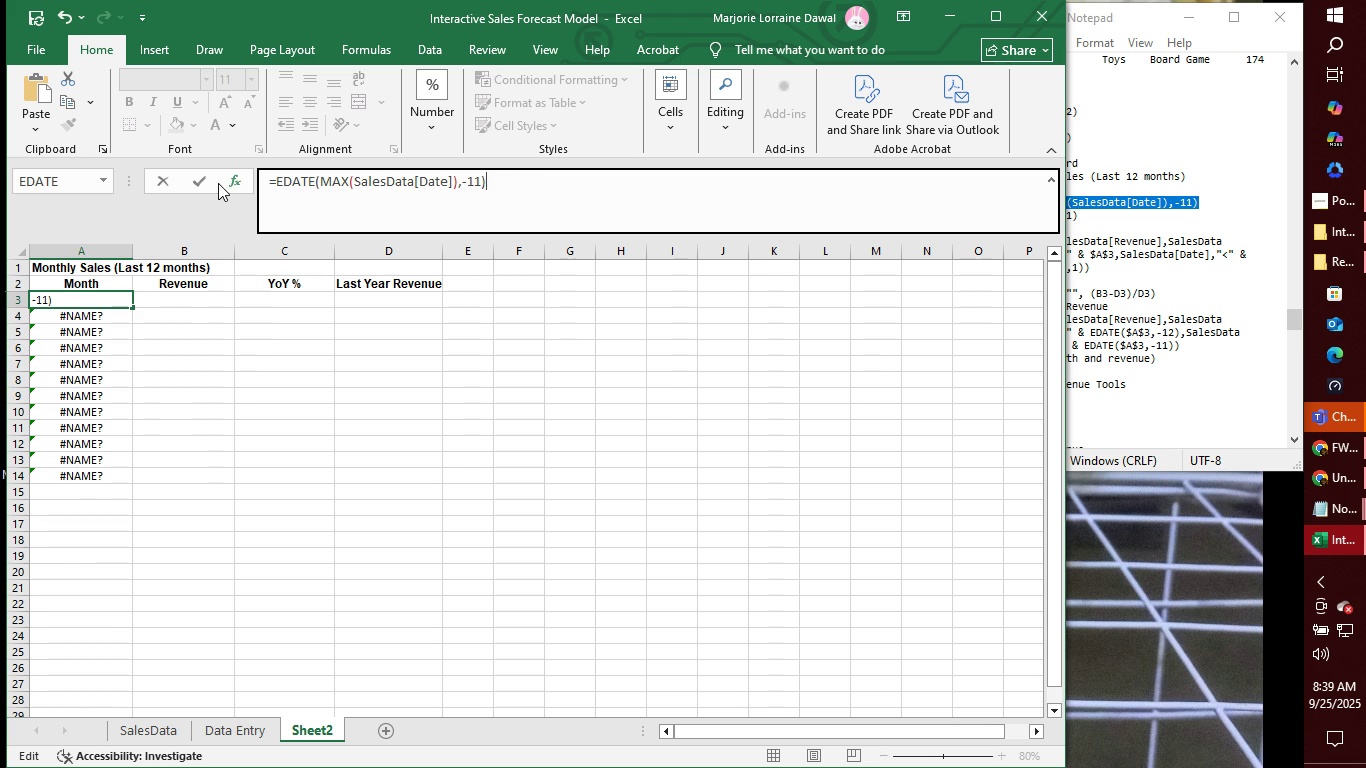 
key(Enter)
 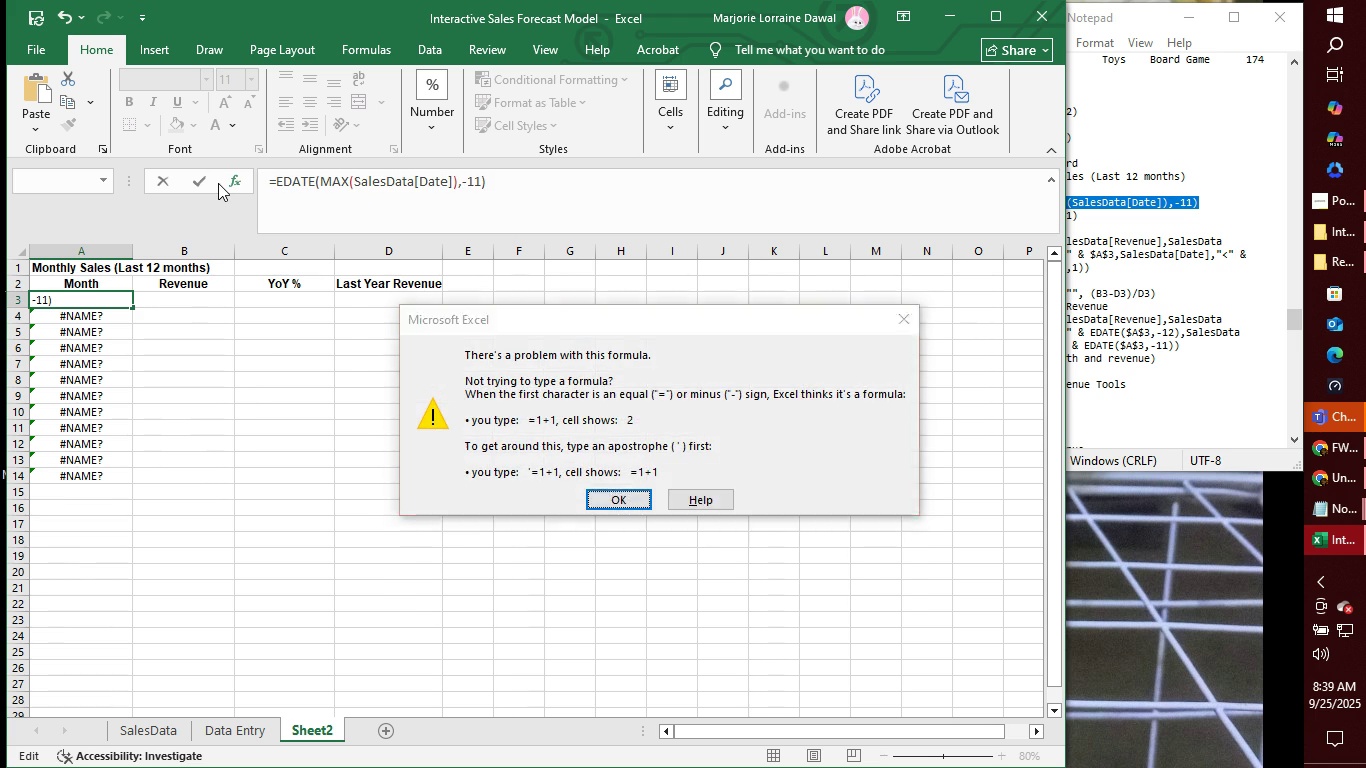 
key(Enter)
 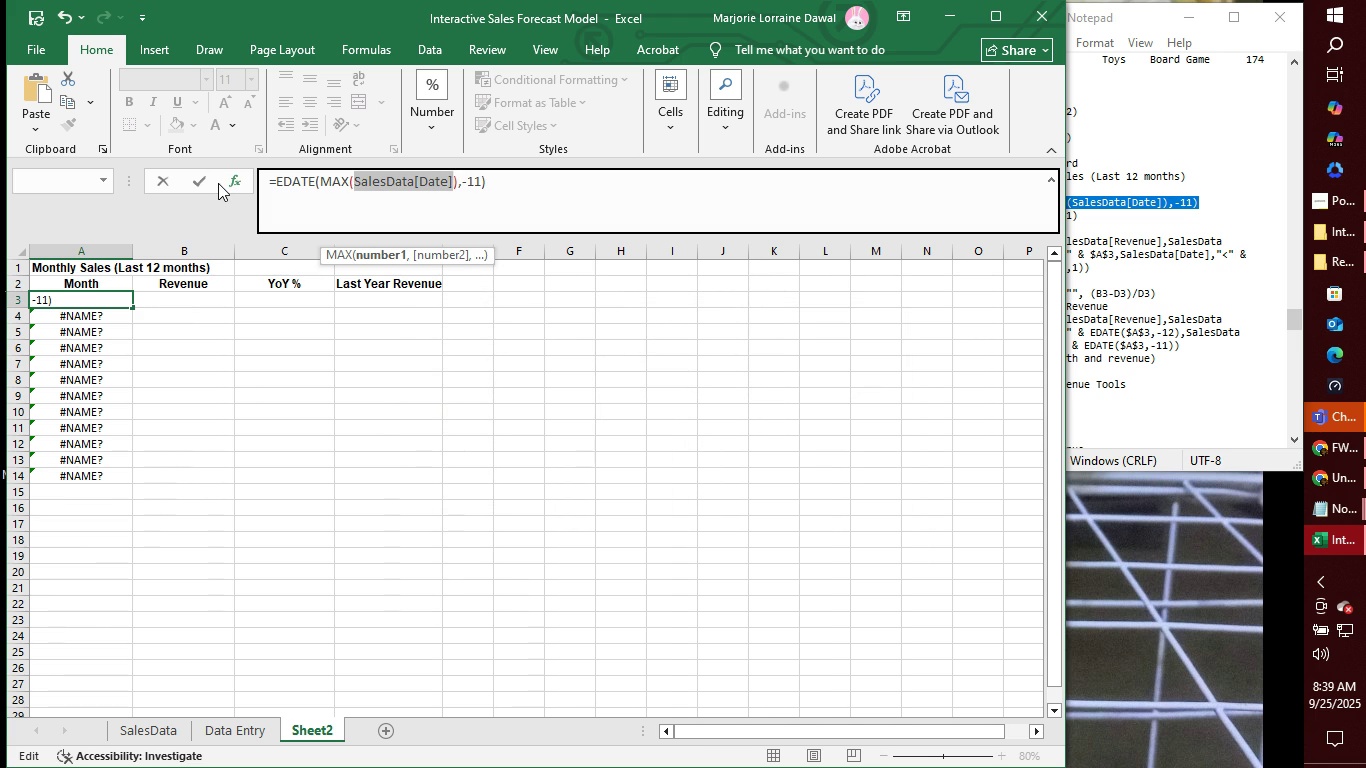 
wait(8.83)
 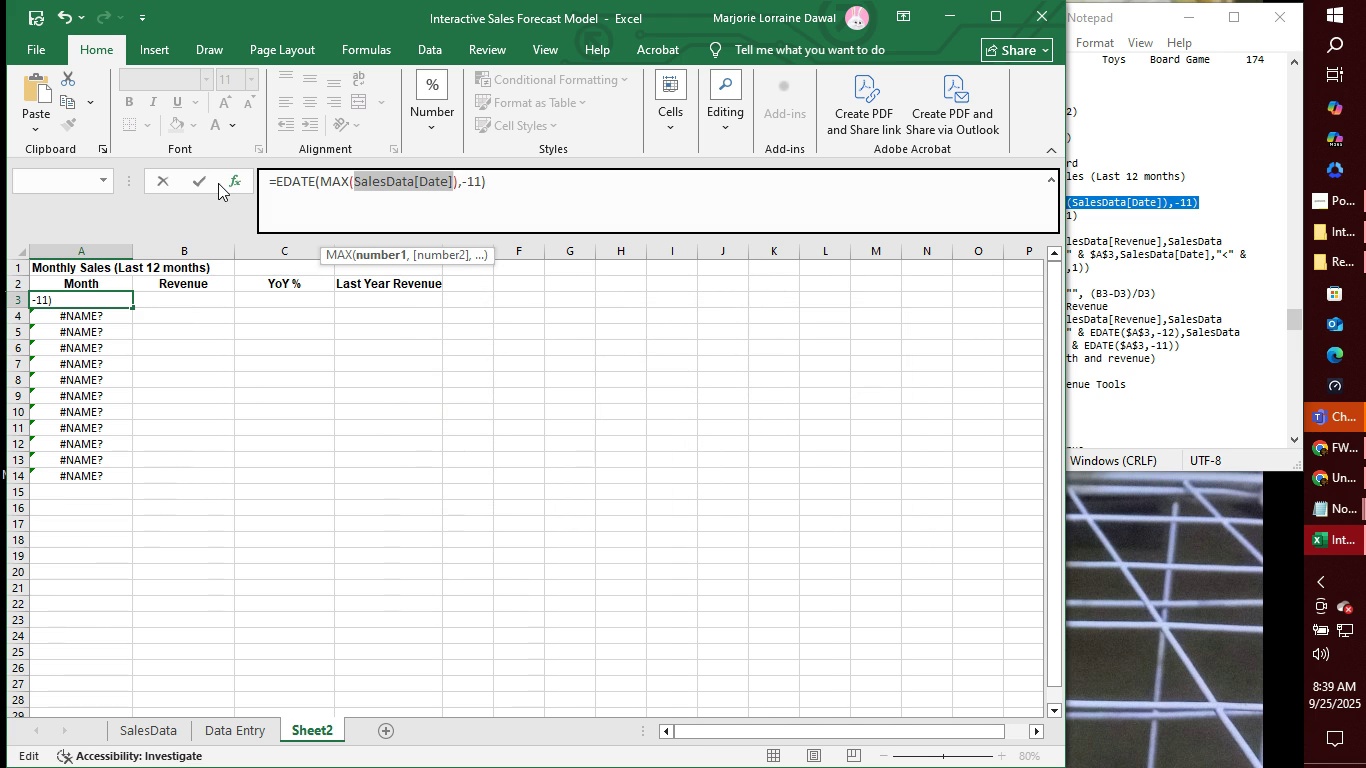 
left_click([169, 734])
 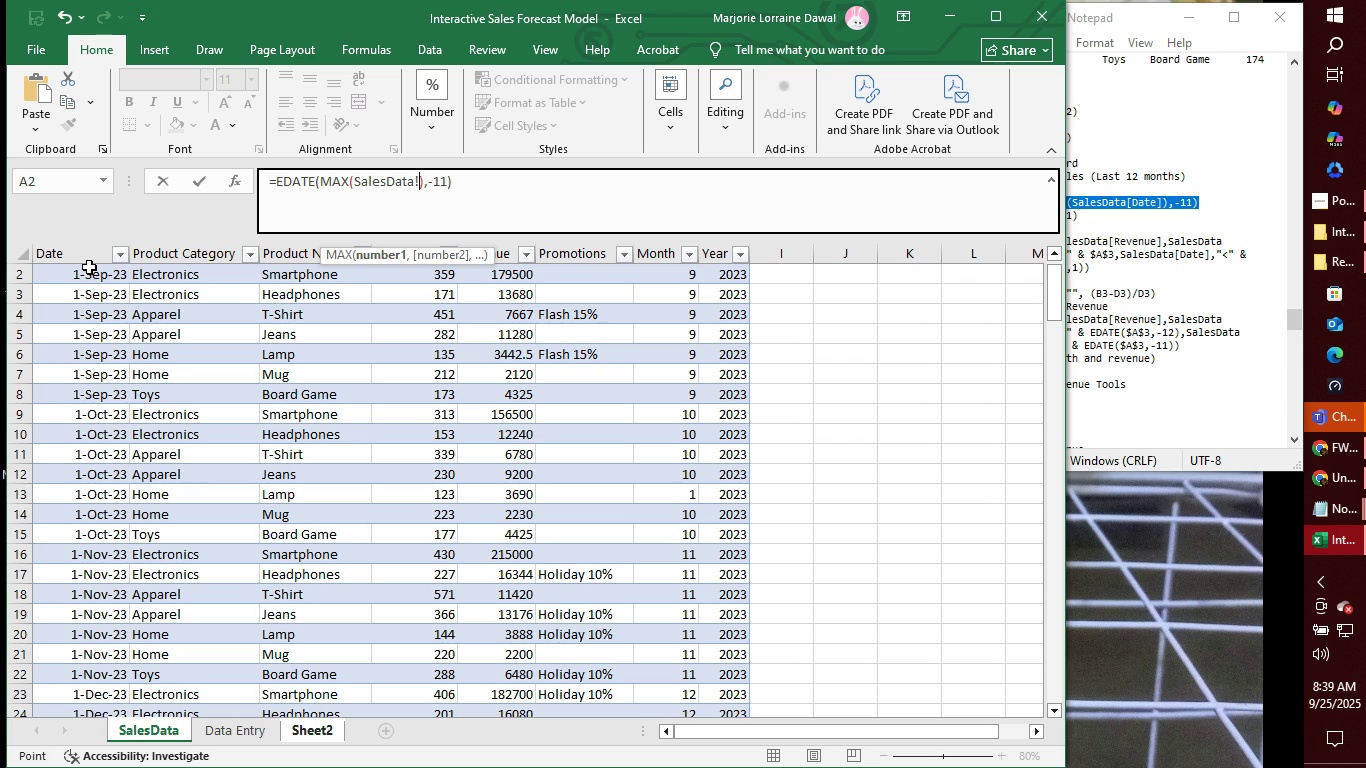 
left_click([85, 264])
 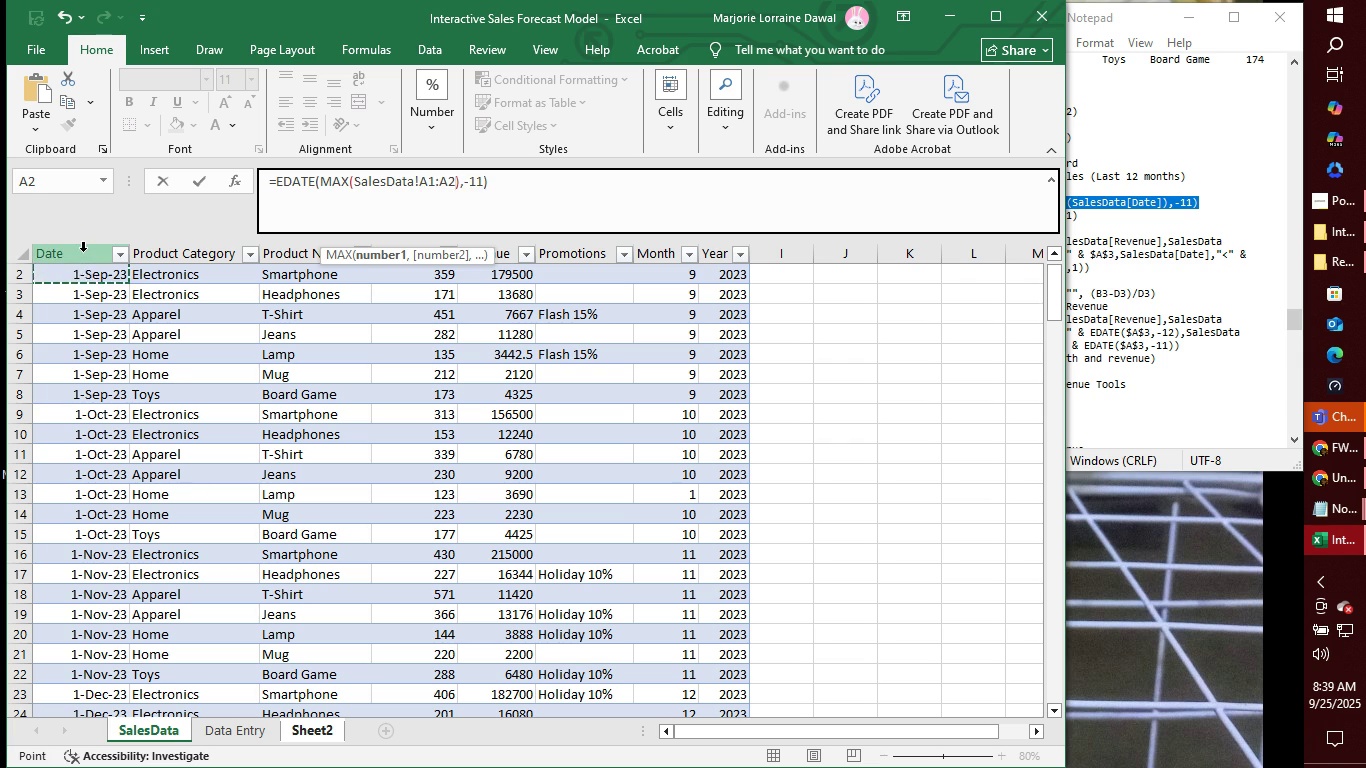 
left_click([83, 251])
 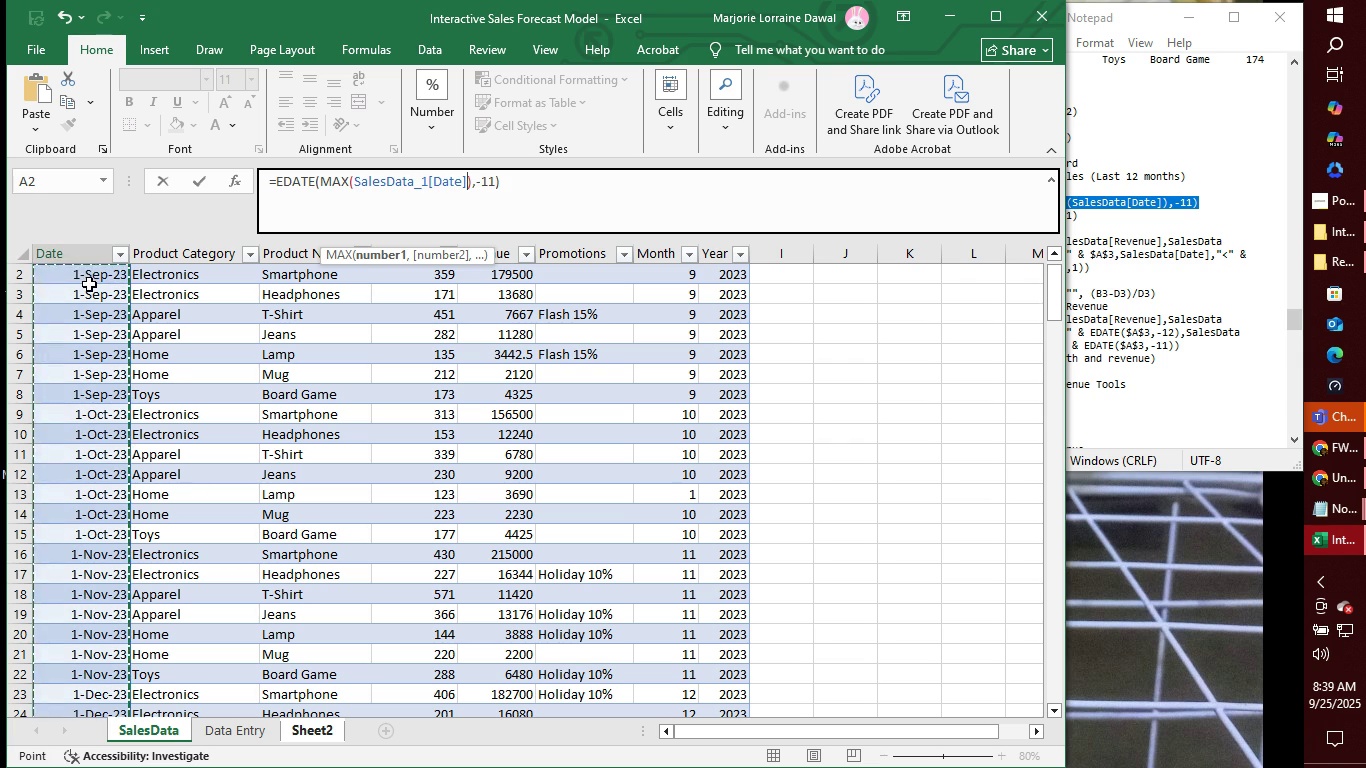 
left_click([89, 284])
 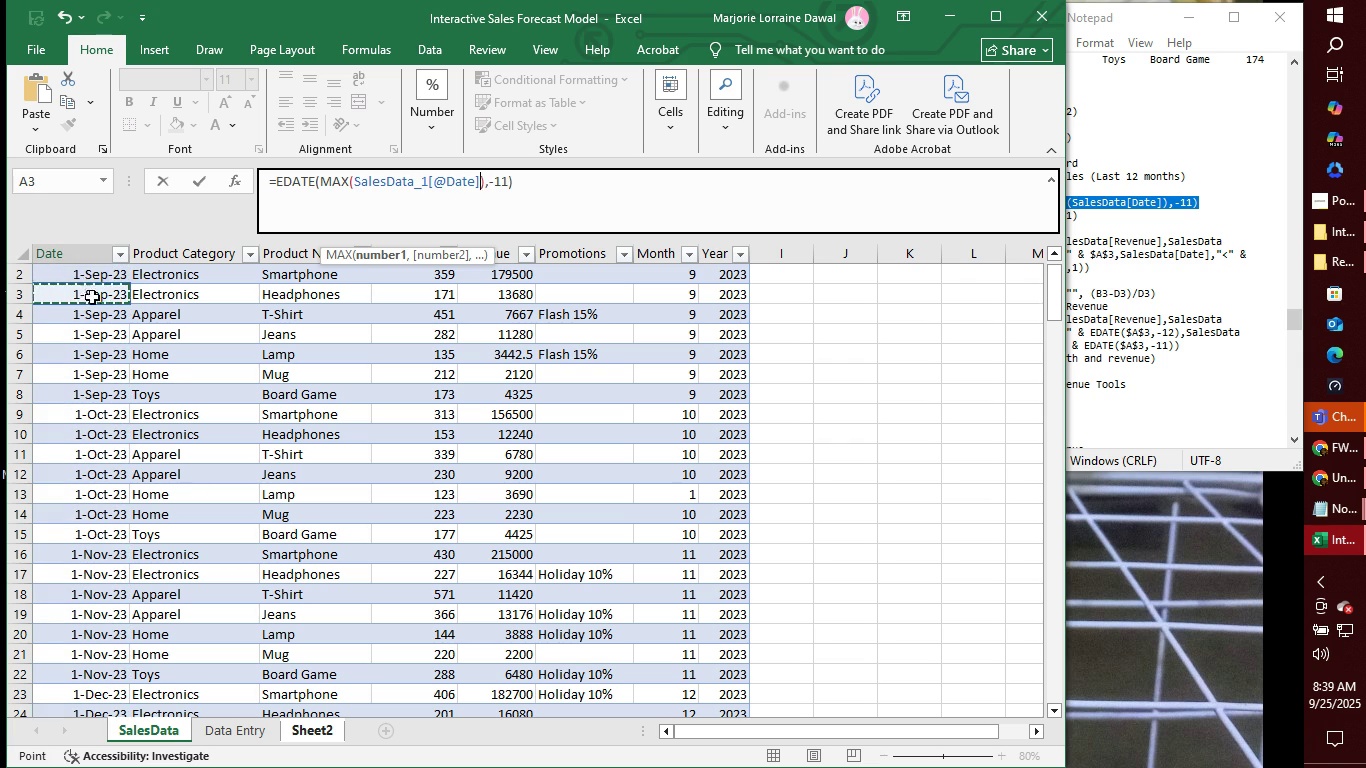 
left_click([90, 280])
 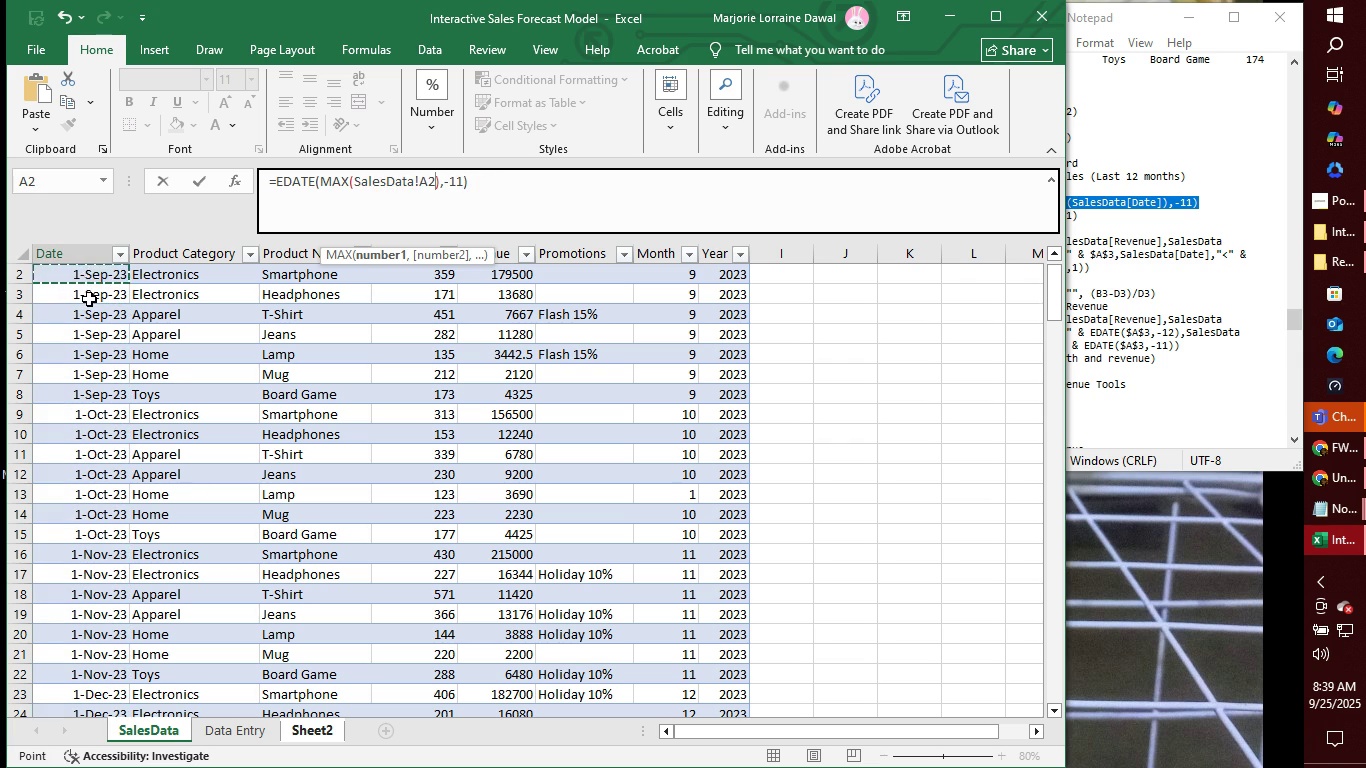 
left_click([89, 299])
 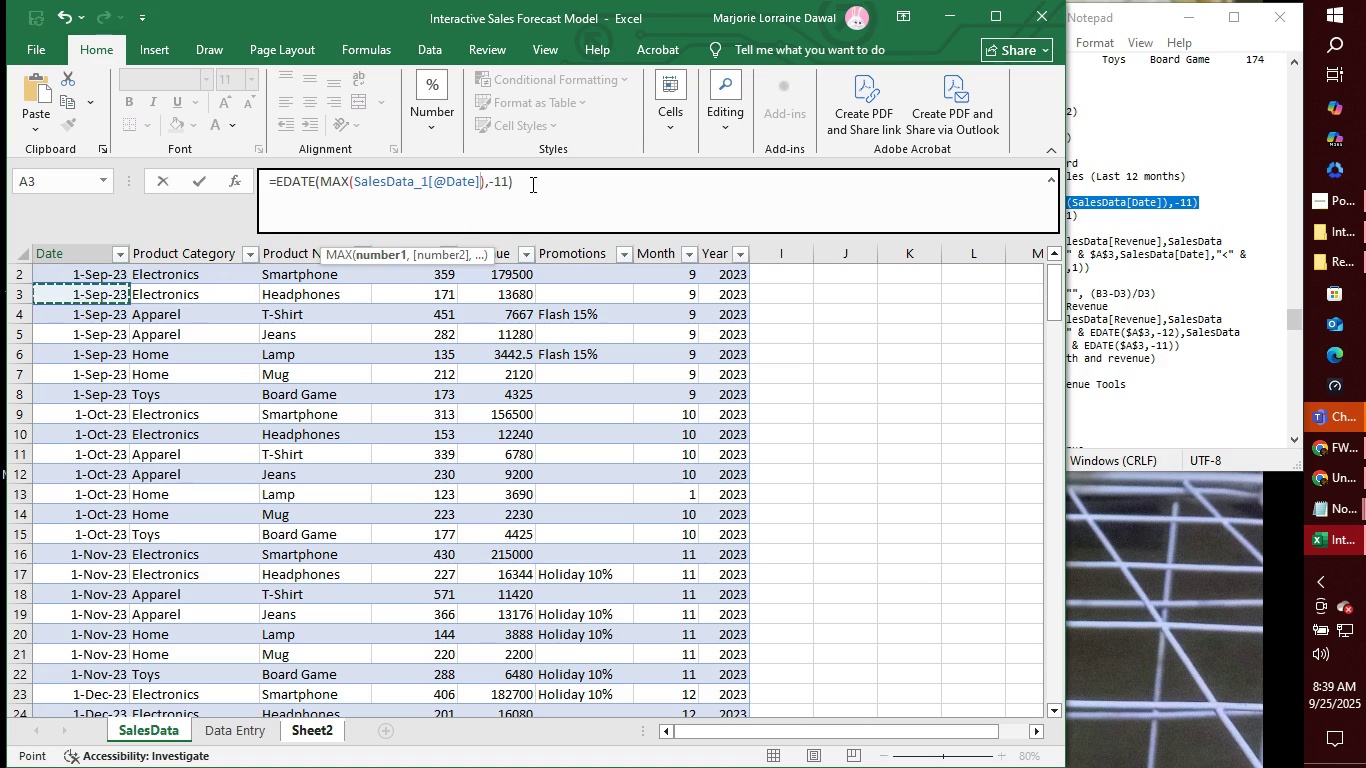 
left_click([531, 184])
 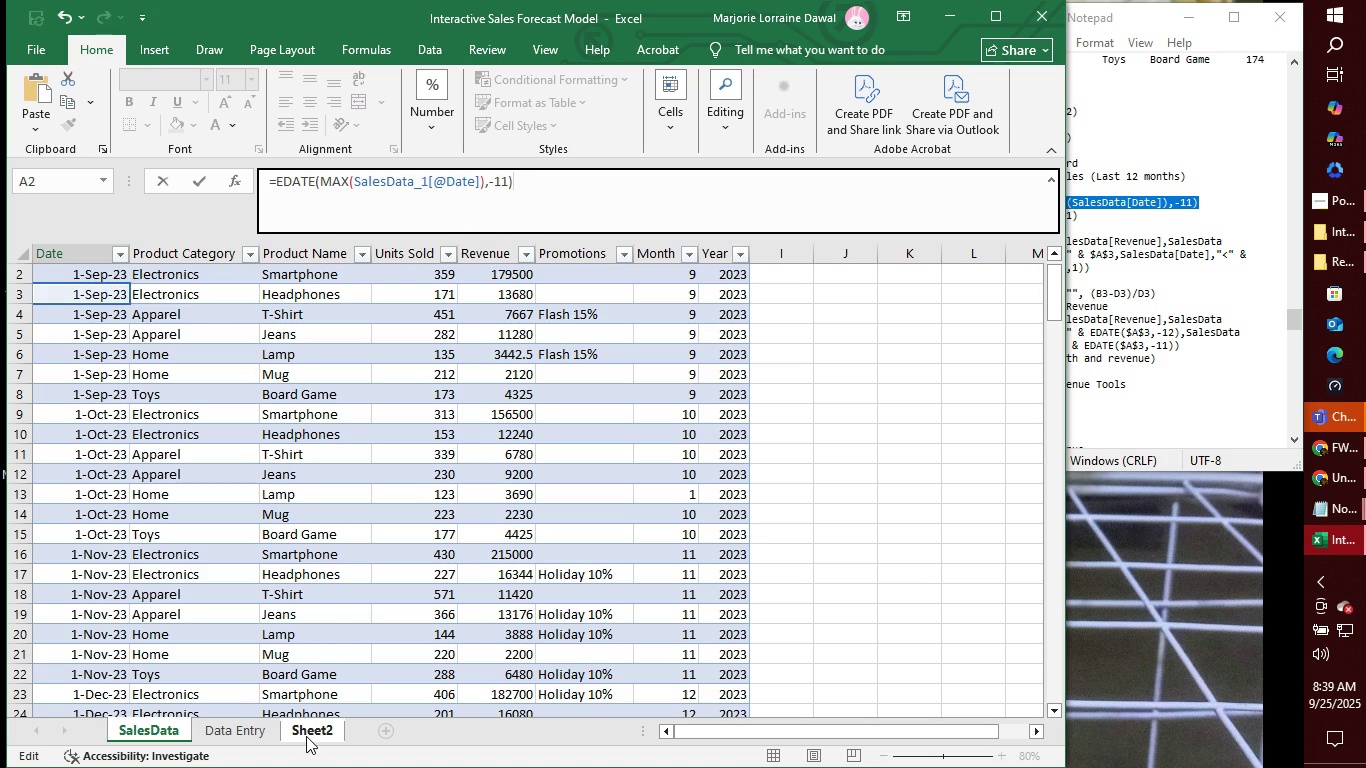 
left_click([306, 736])
 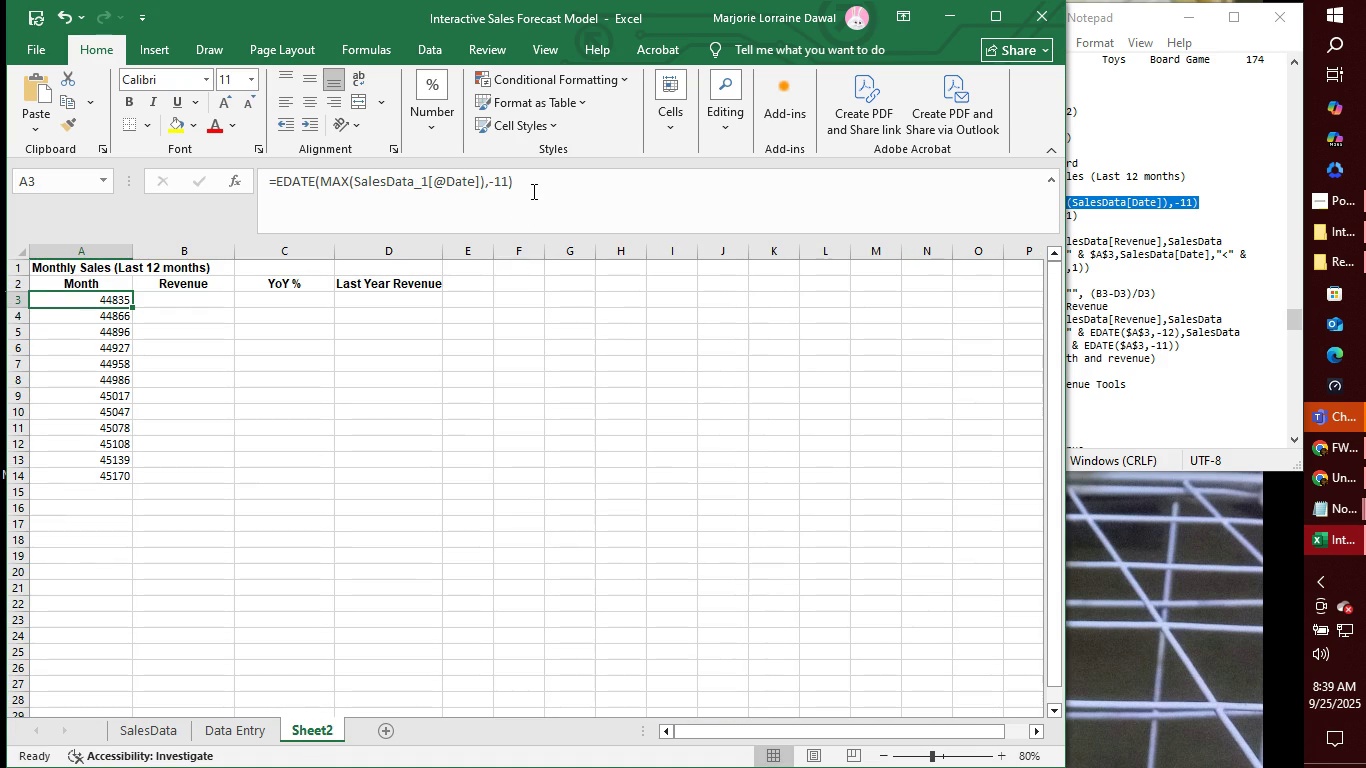 
left_click([536, 181])
 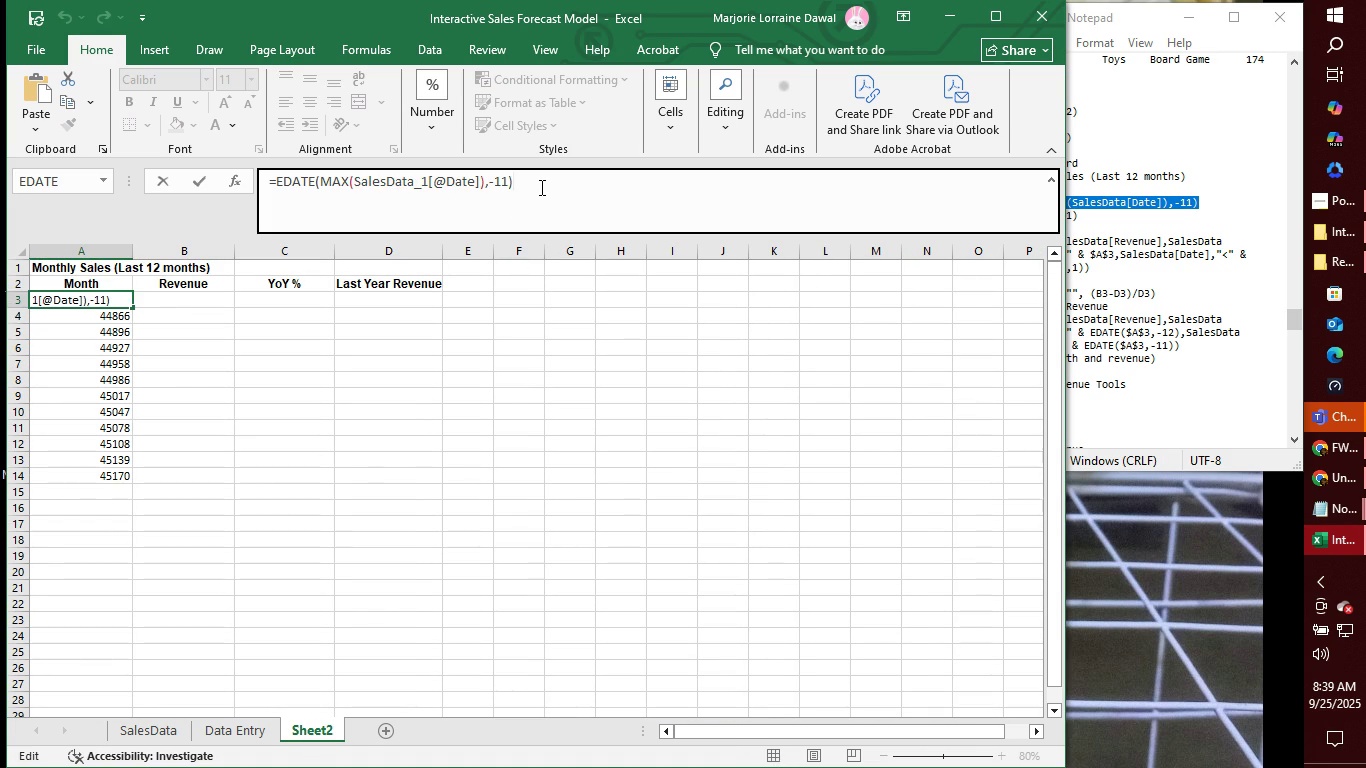 
key(Enter)
 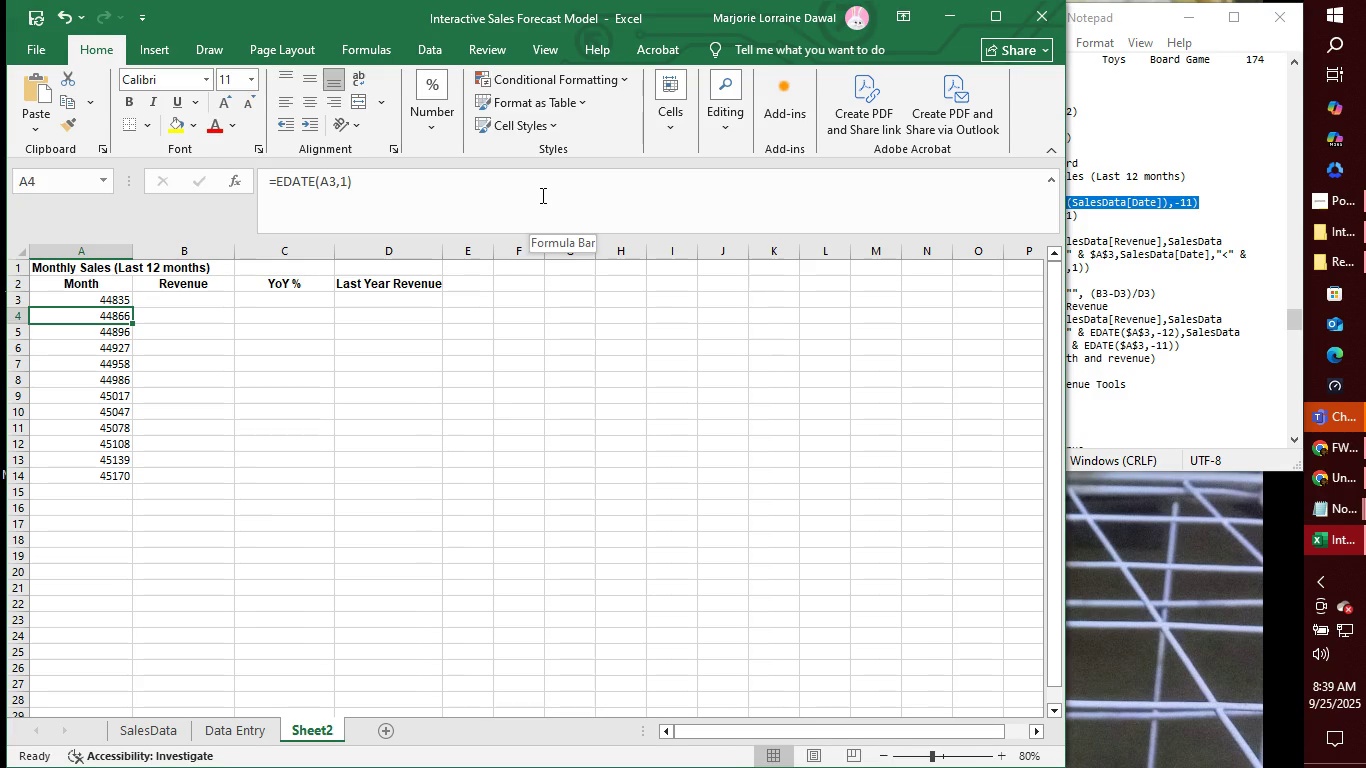 
left_click([546, 204])
 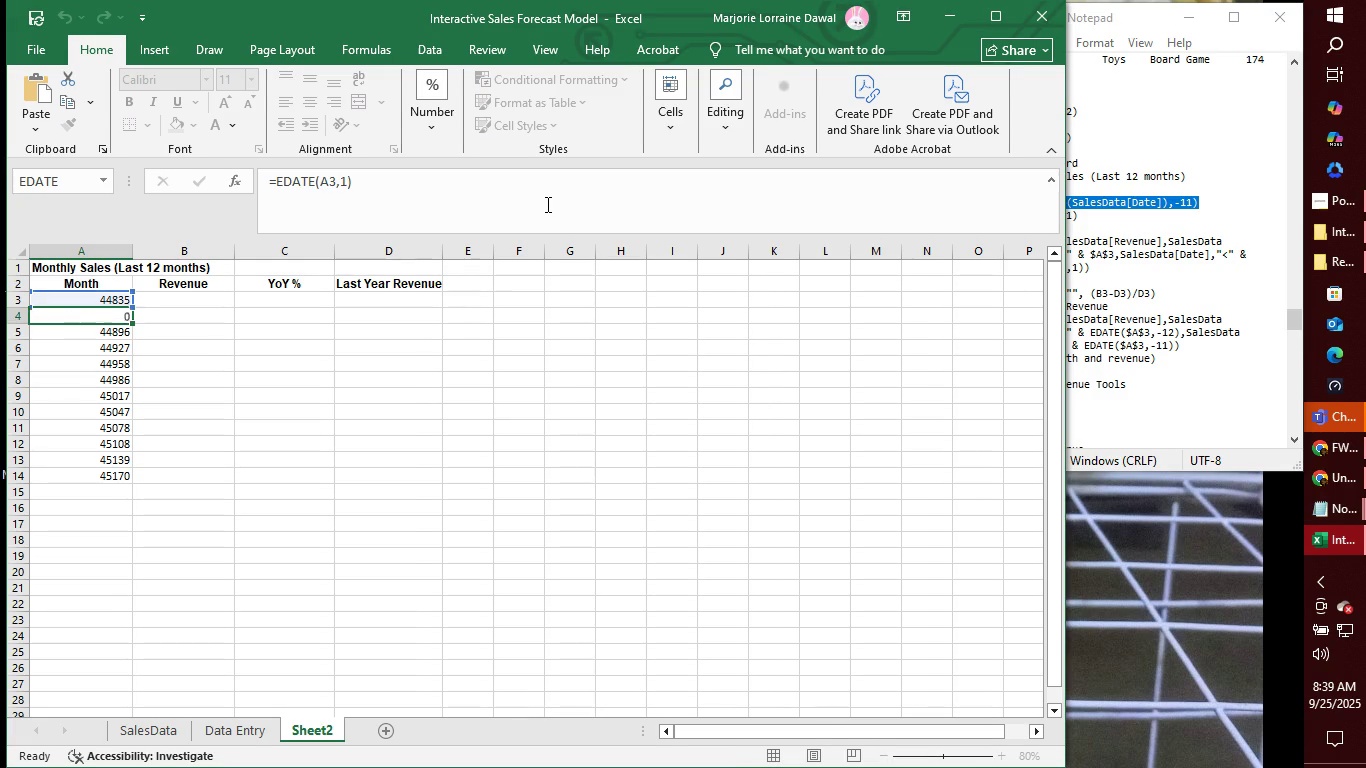 
key(Enter)
 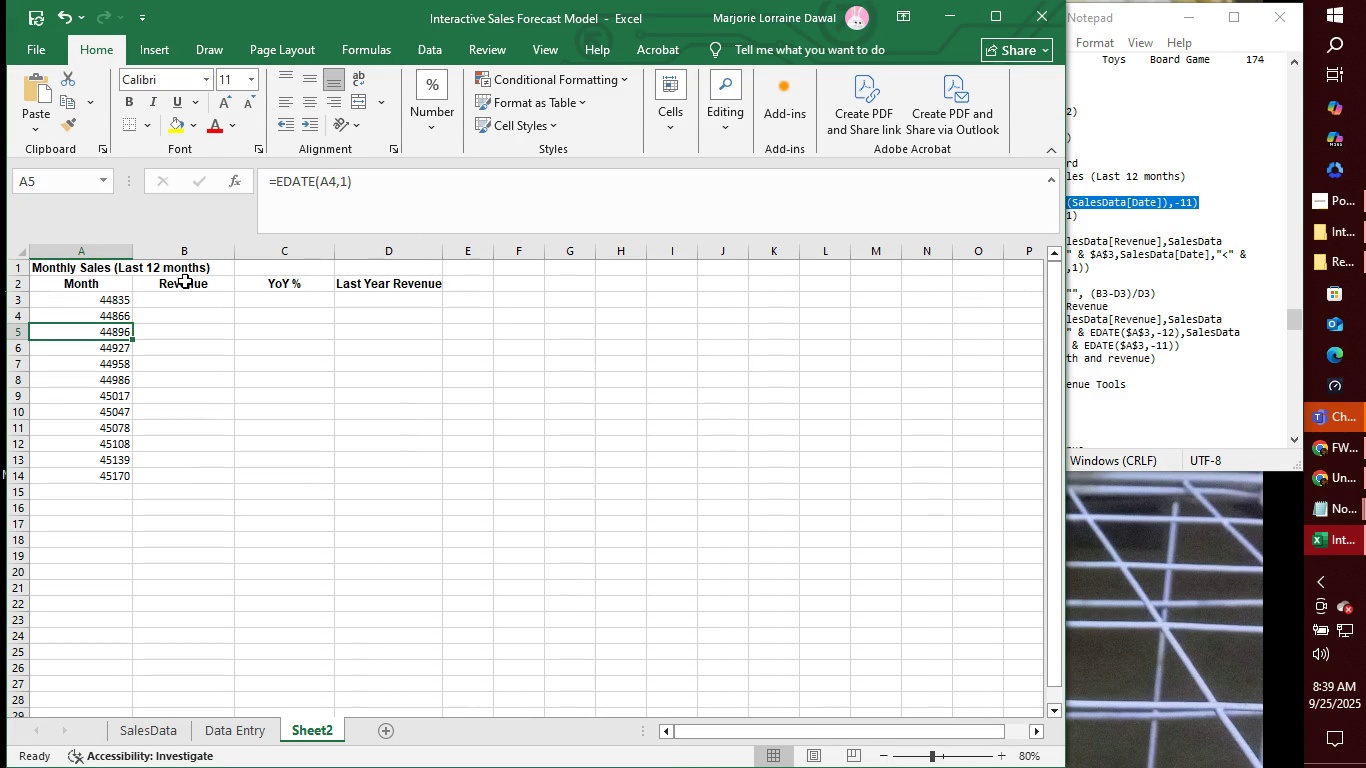 
left_click([118, 305])
 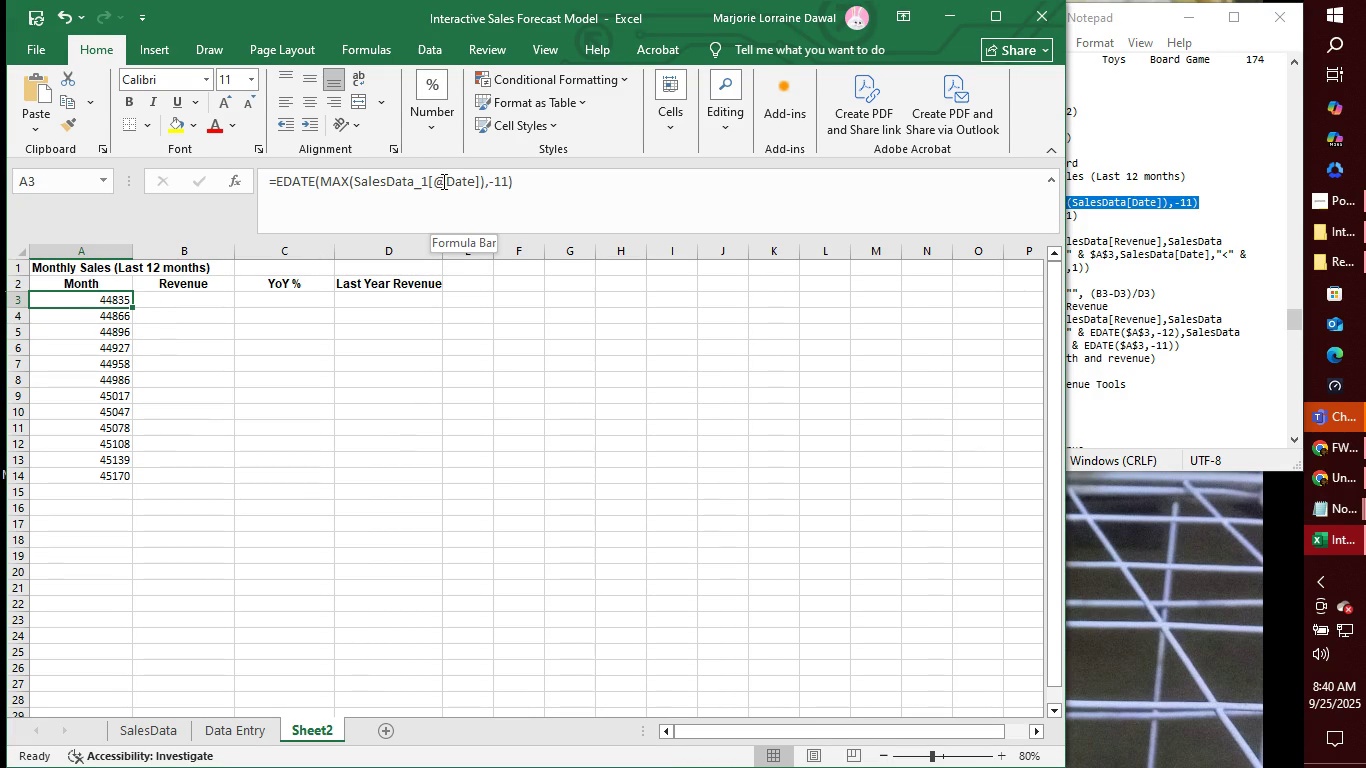 
left_click([440, 182])
 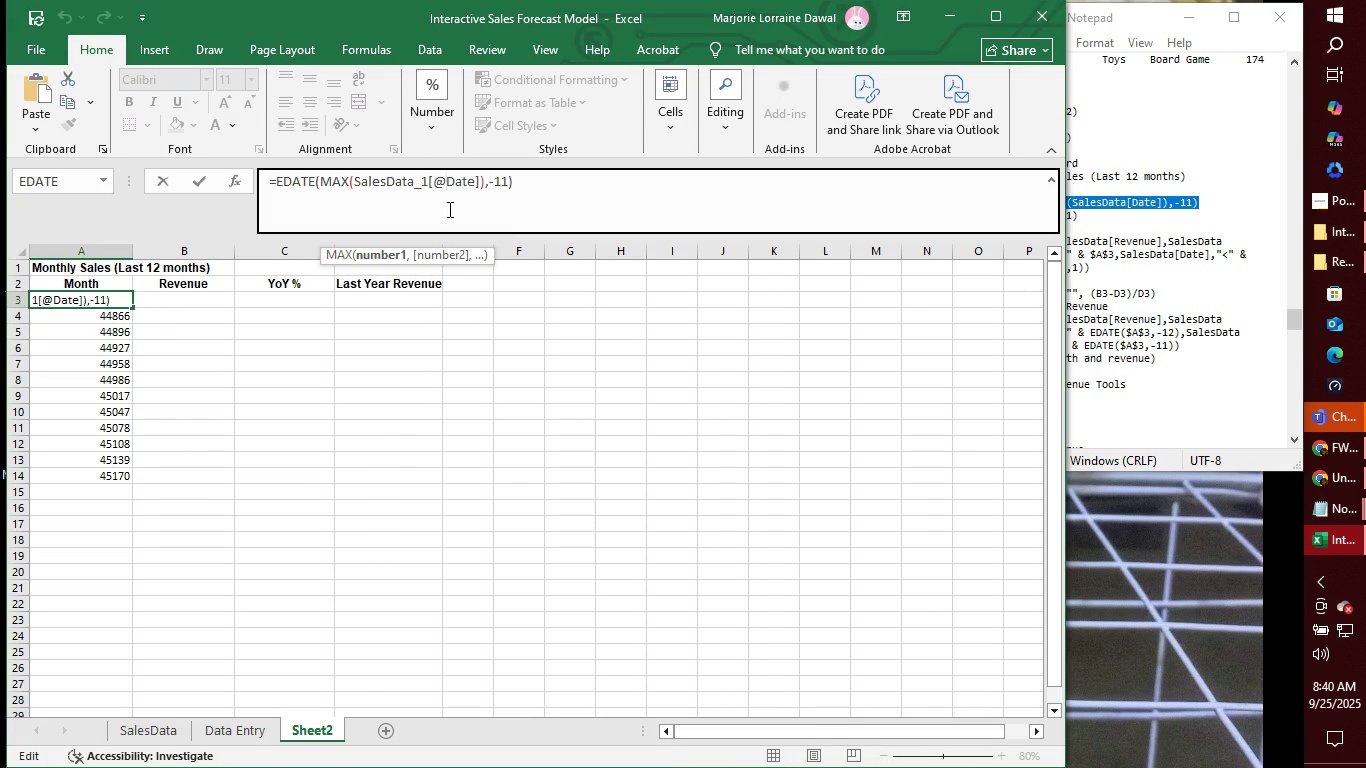 
key(Backspace)
 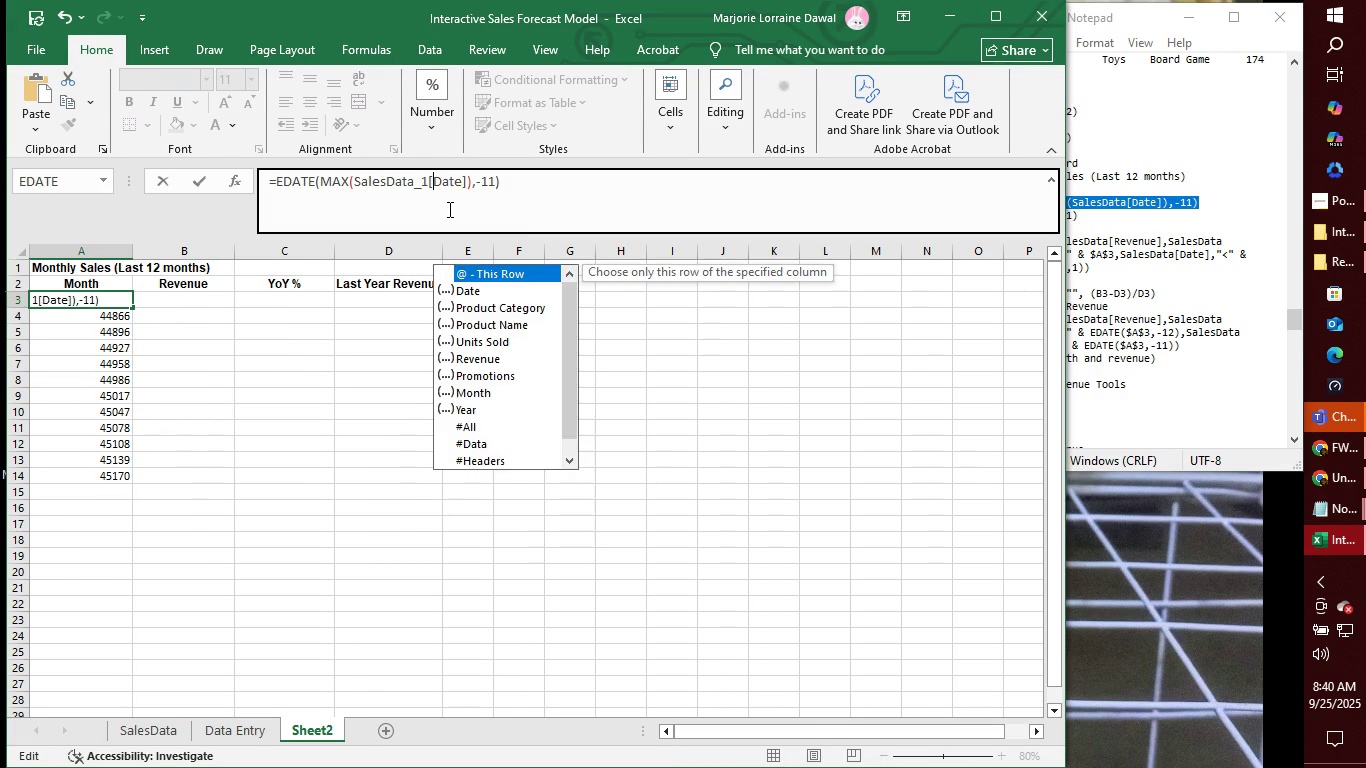 
key(Enter)
 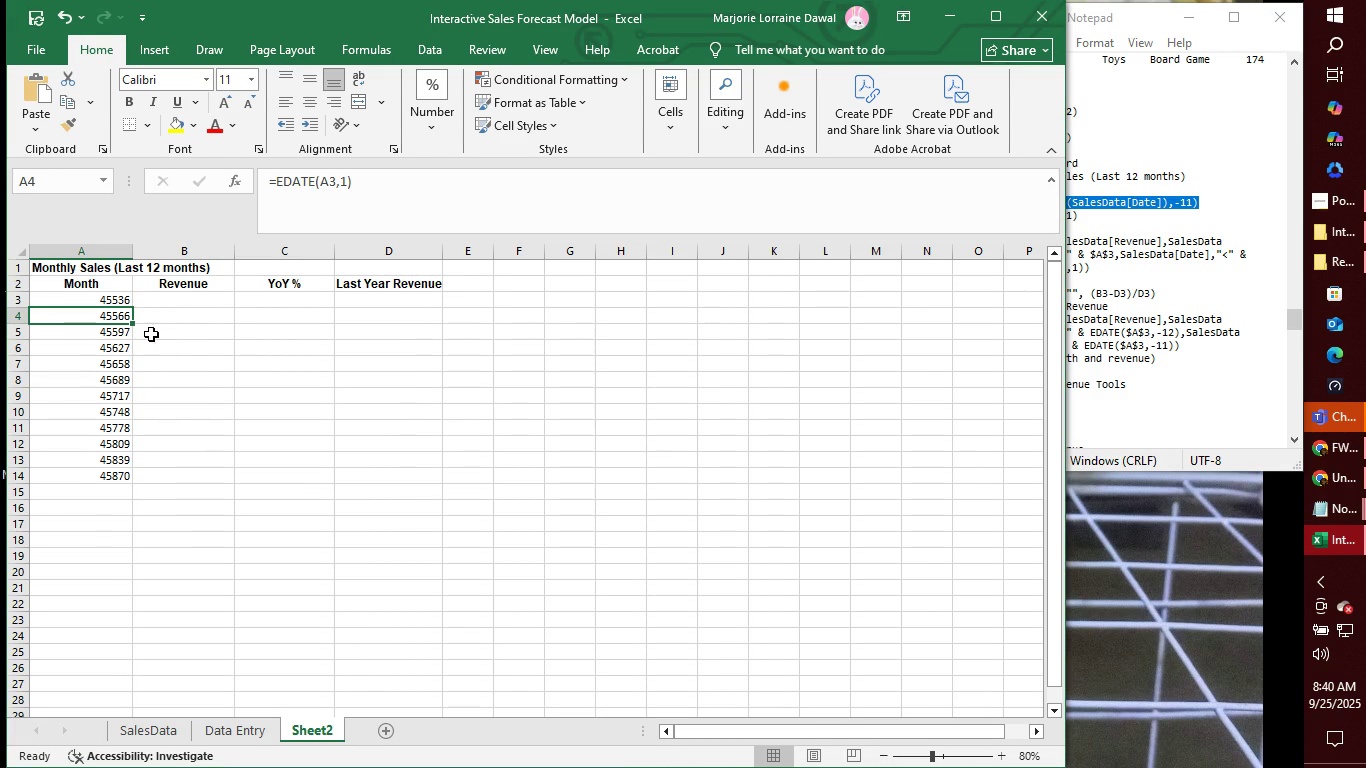 
left_click([118, 300])
 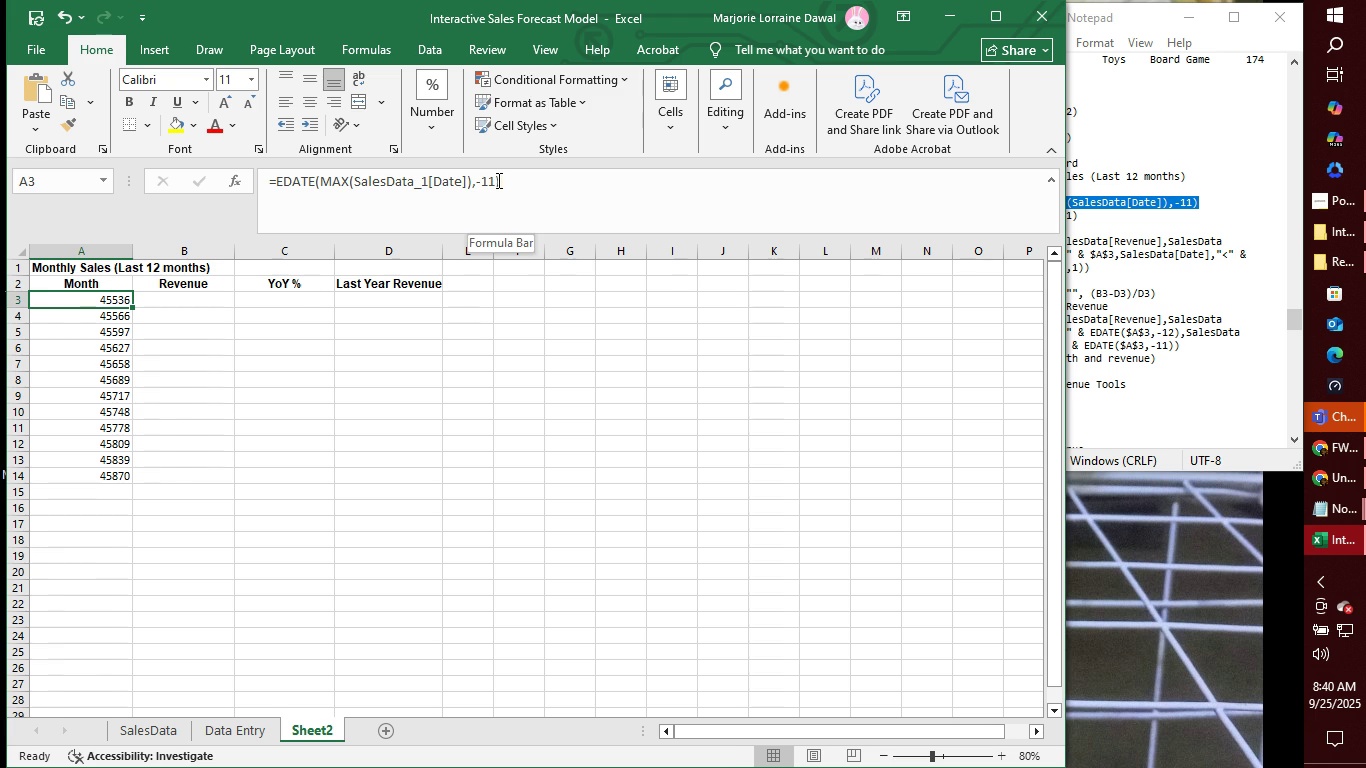 
left_click([502, 179])
 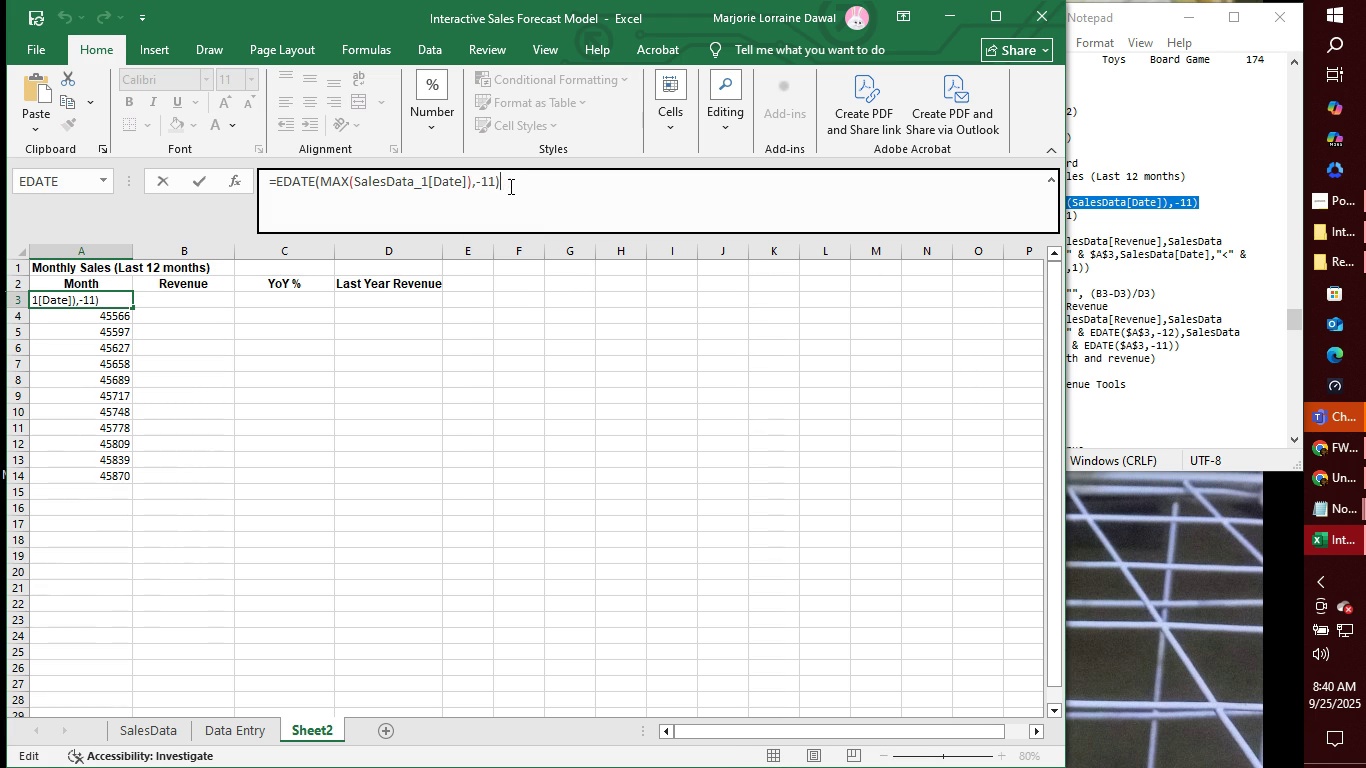 
key(Enter)